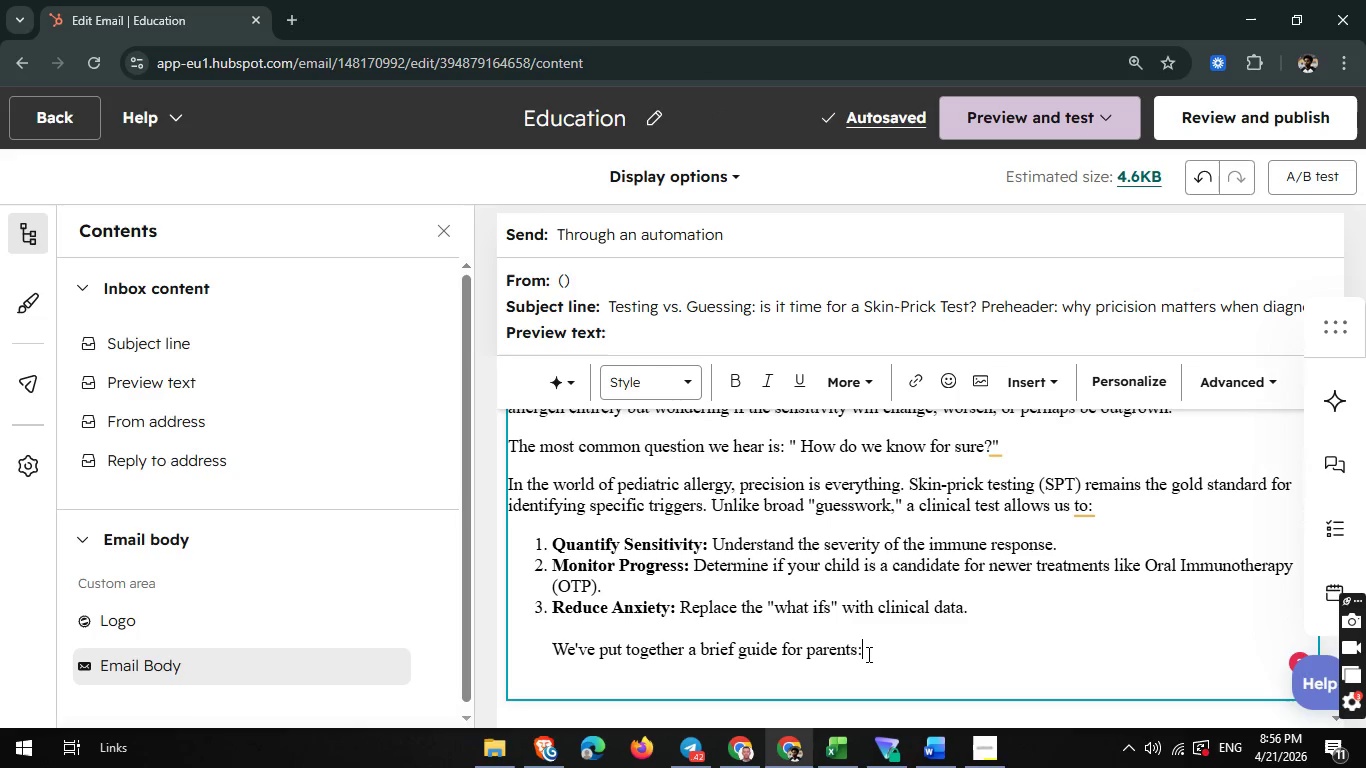 
type(WHAT TO EXpect during your )
 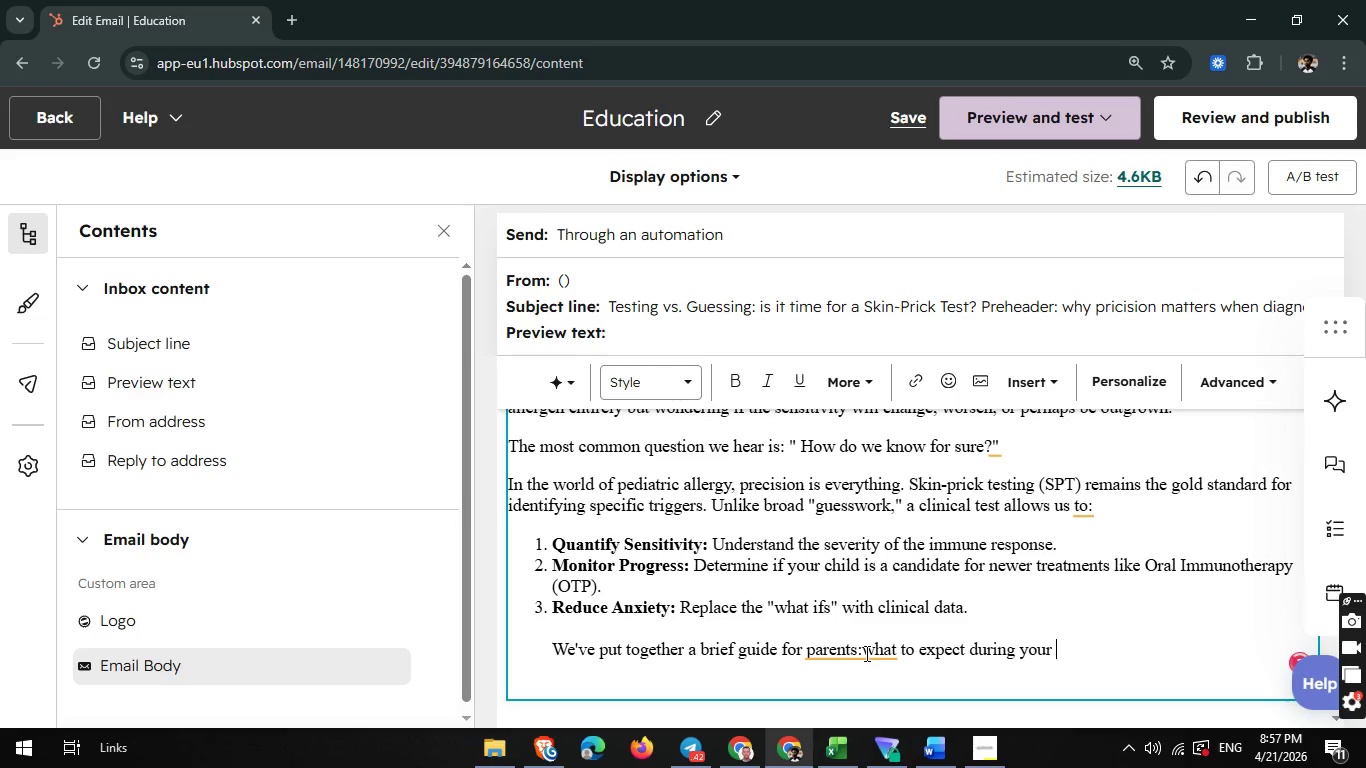 
left_click([861, 653])
 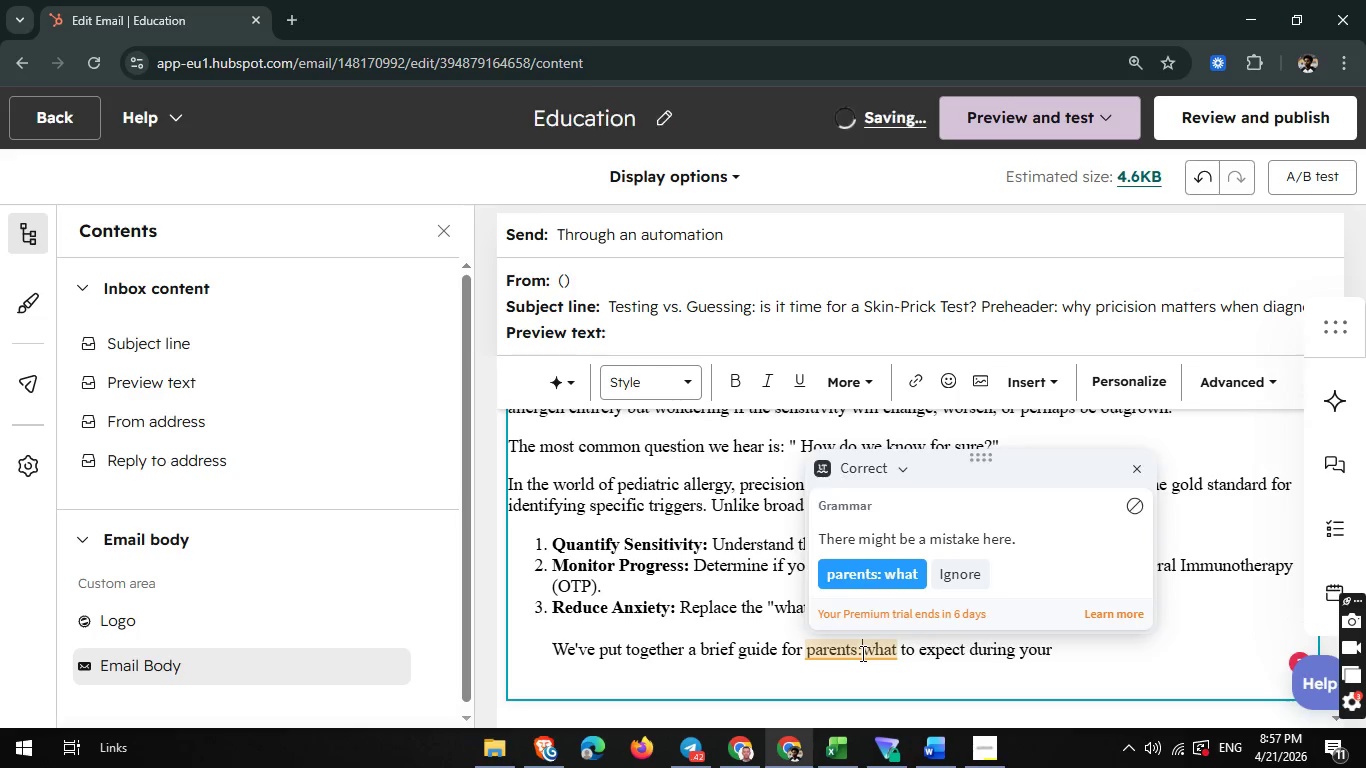 
key(Space)
 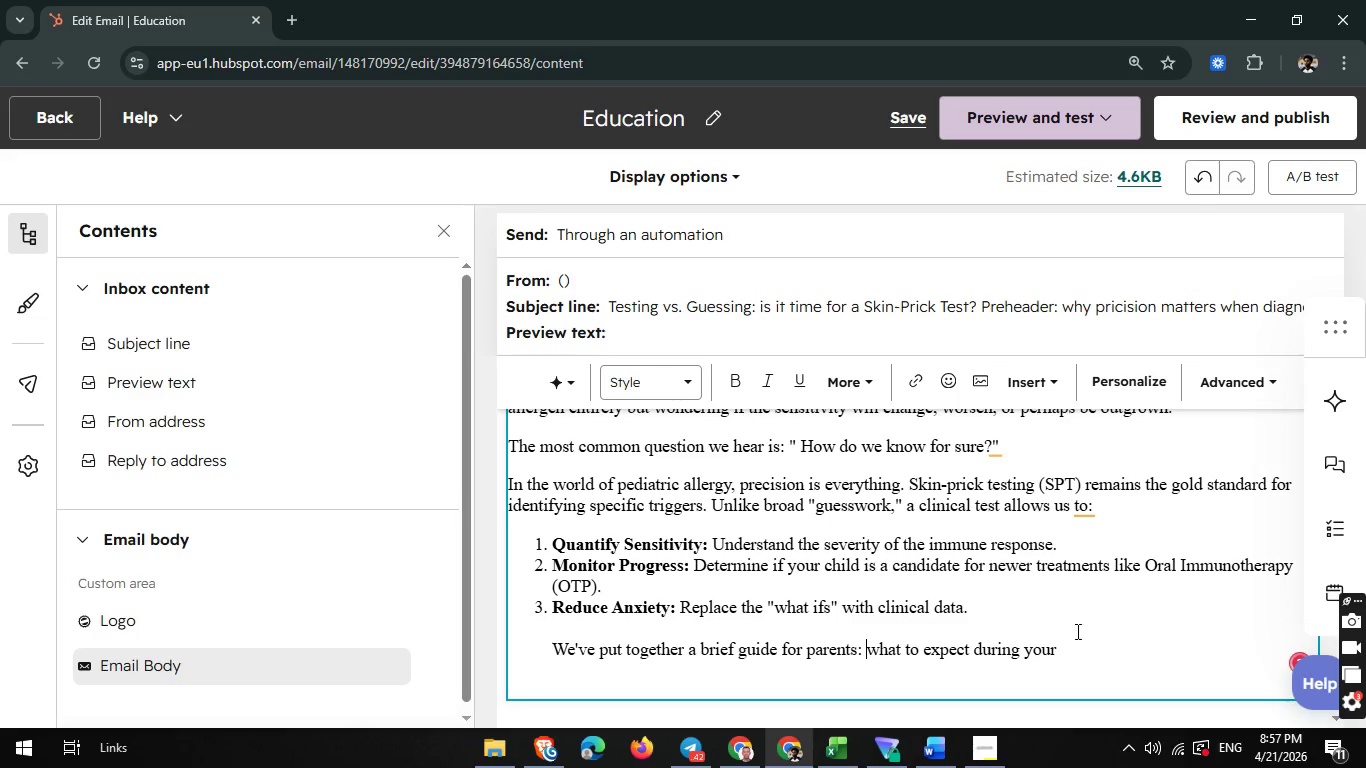 
left_click([1063, 648])
 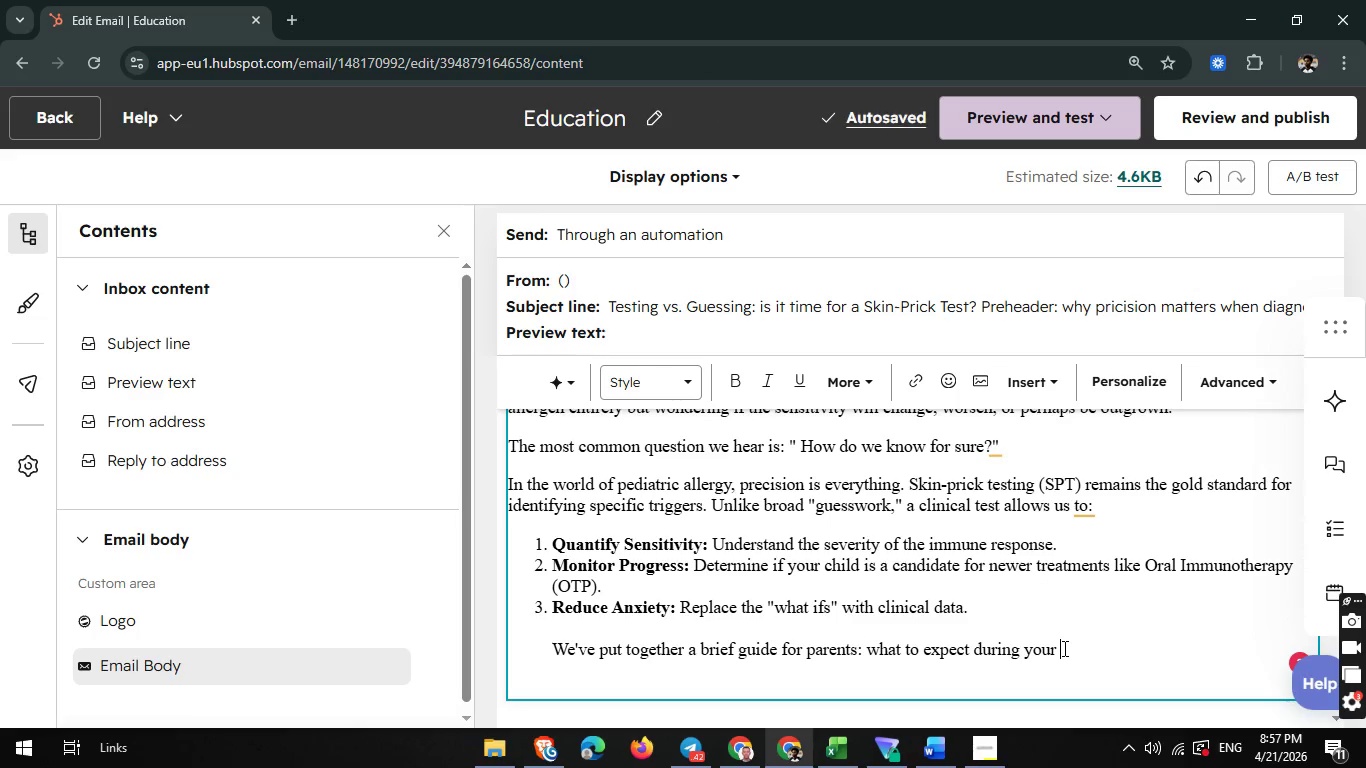 
type(shi)
 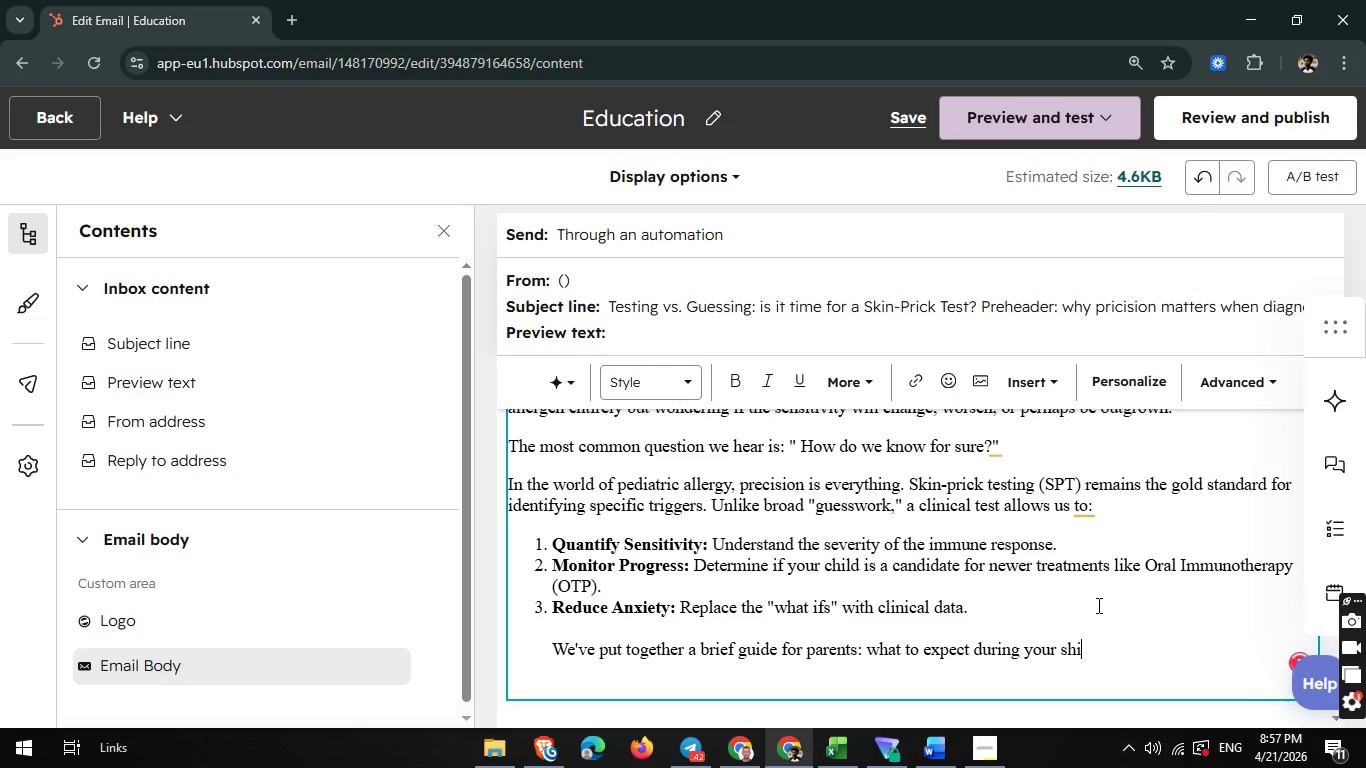 
key(Backspace)
key(Backspace)
key(Backspace)
type(child's a)
key(Backspace)
type( allert)
key(Backspace)
type(gy evaluaton. It's designed to help you ezp)
key(Backspace)
key(Backspace)
type(xplain to help you explain the )
 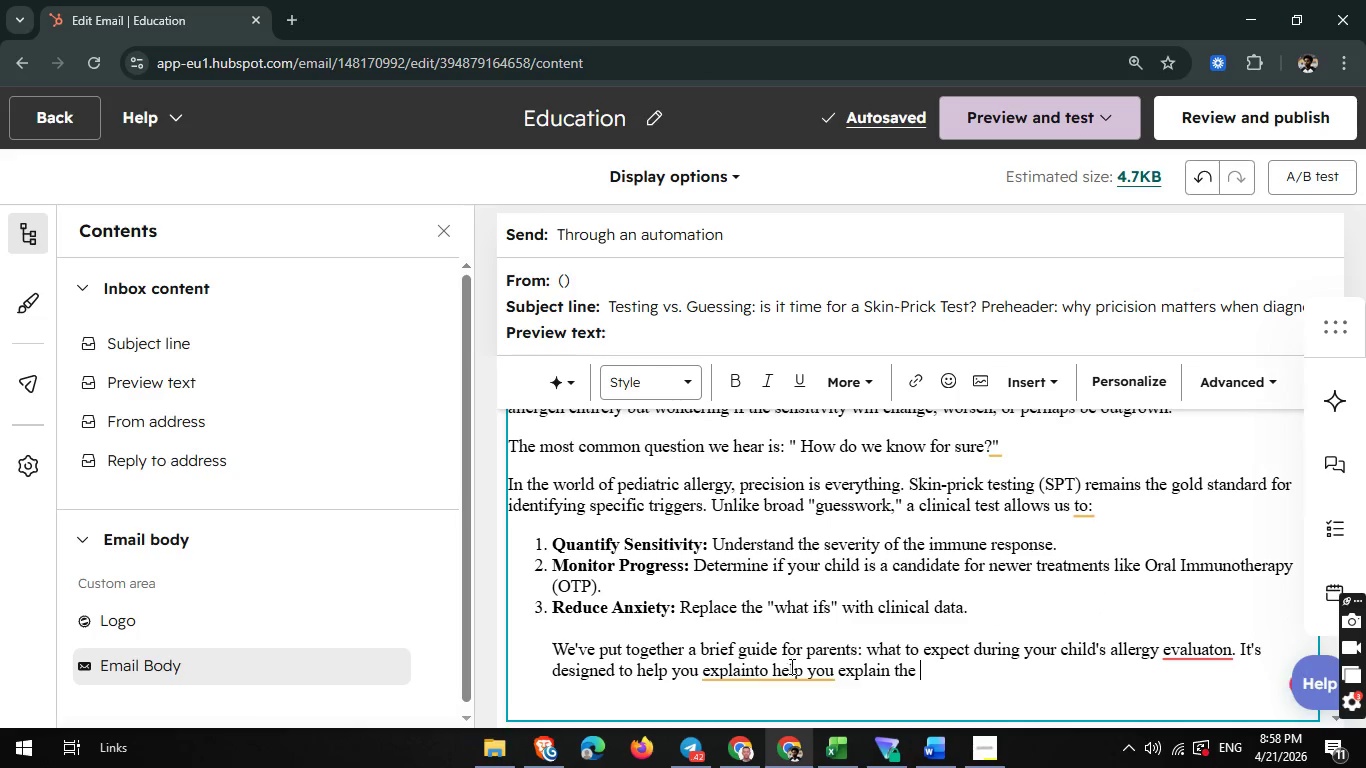 
wait(5.83)
 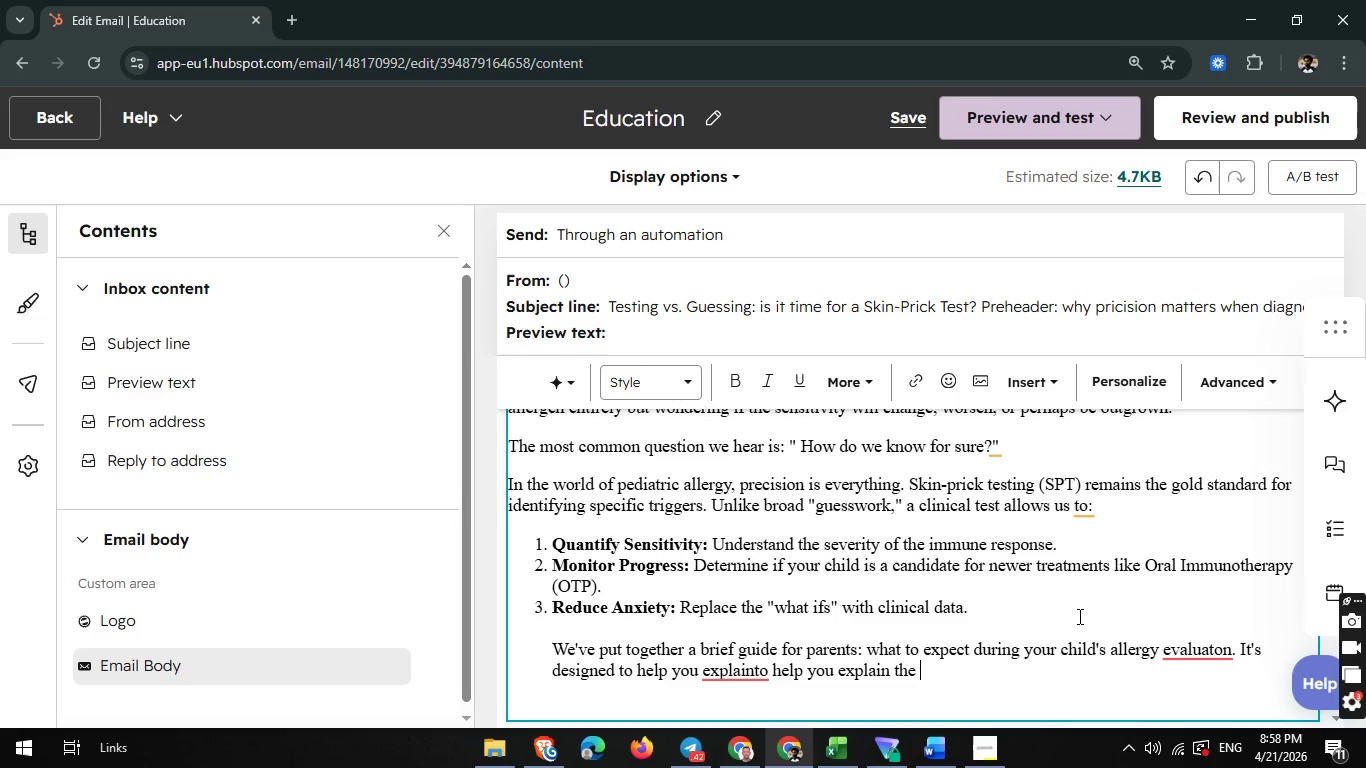 
left_click([756, 666])
 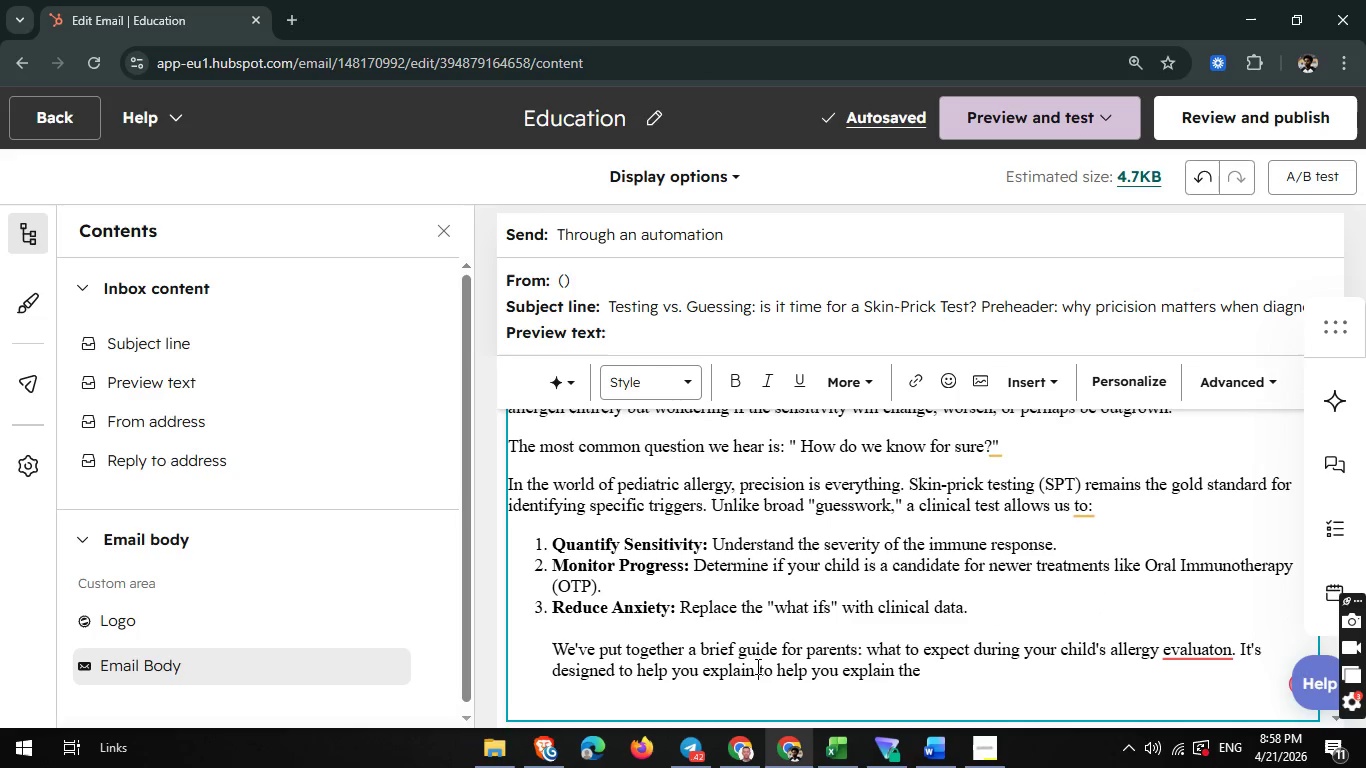 
key(Space)
 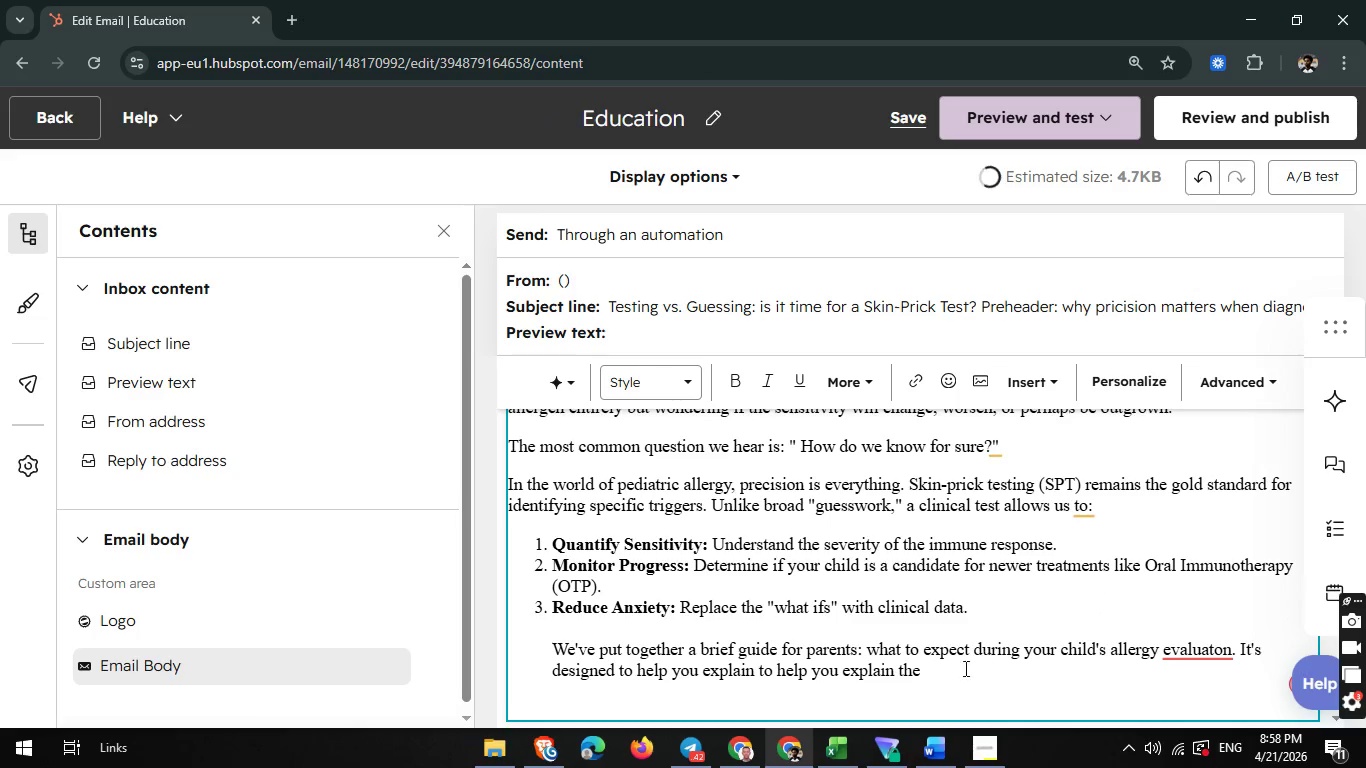 
left_click([927, 670])
 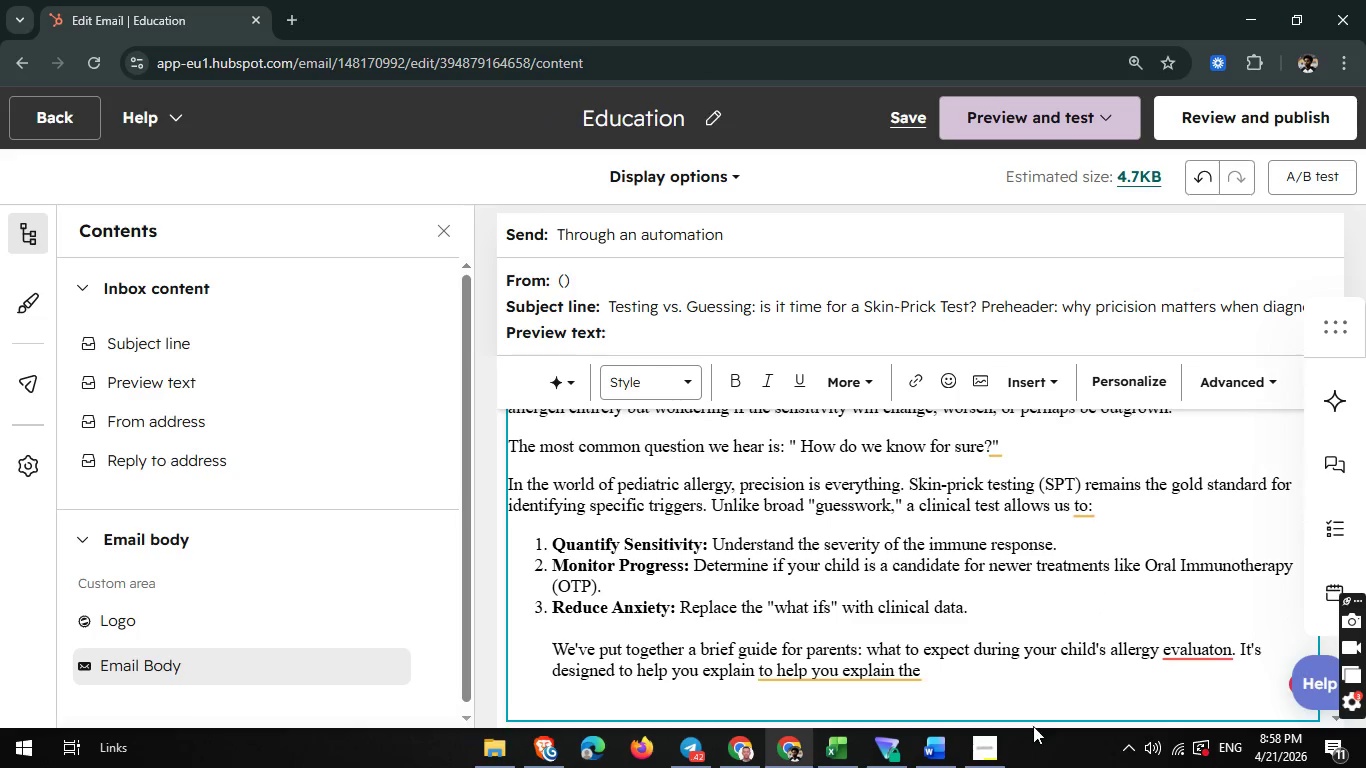 
left_click([987, 749])